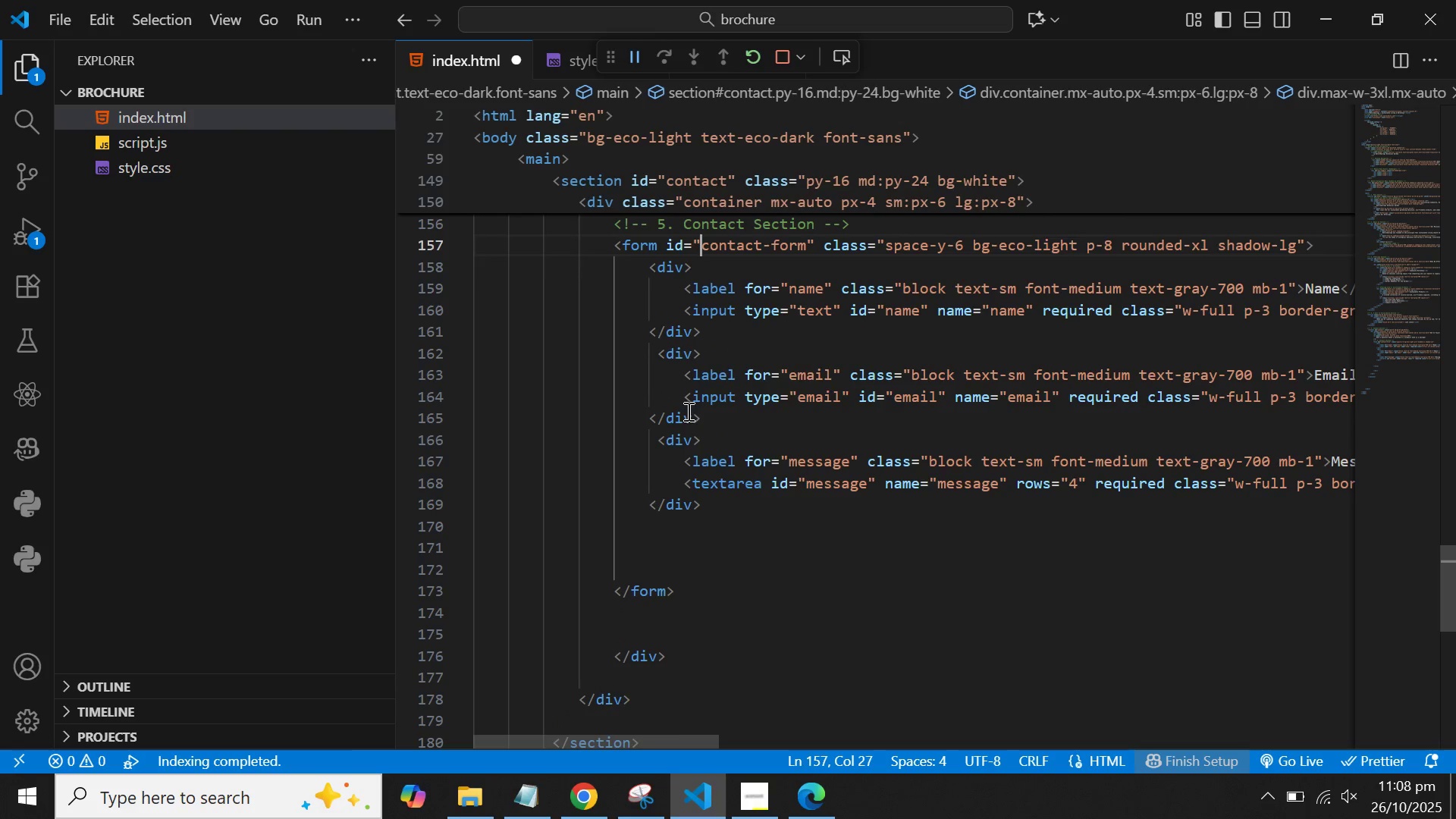 
key(ArrowDown)
 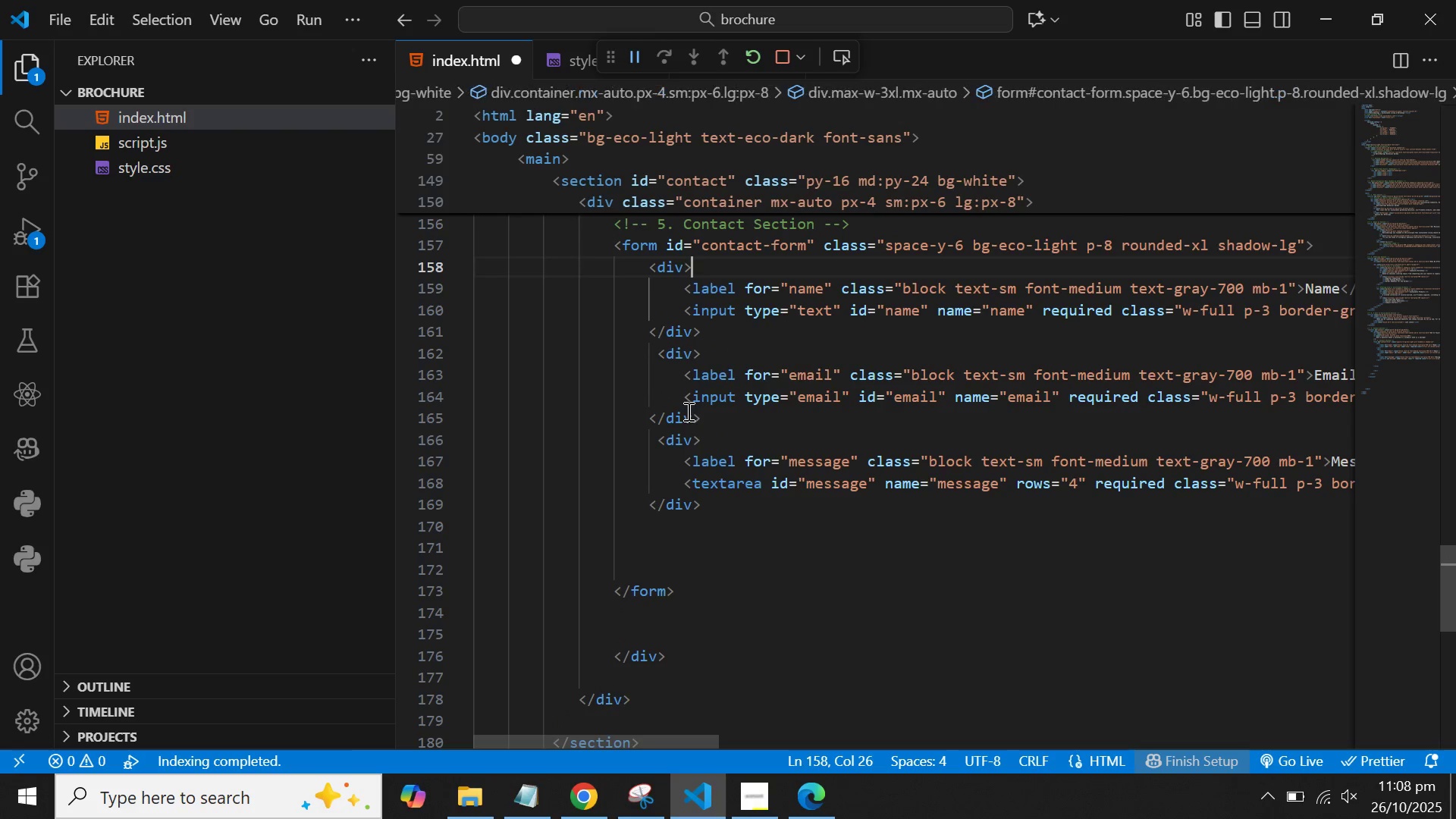 
key(ArrowDown)
 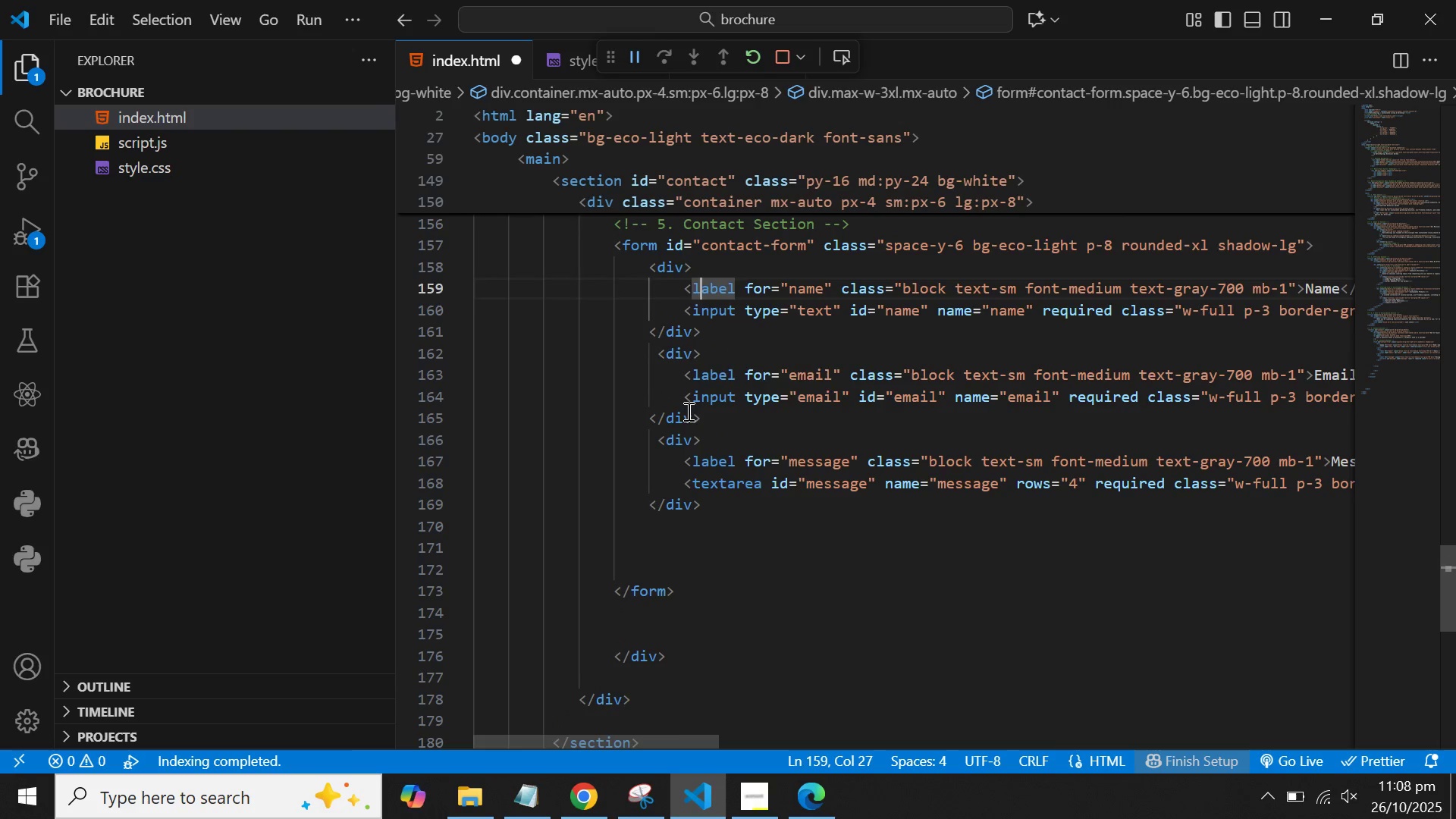 
key(ArrowDown)
 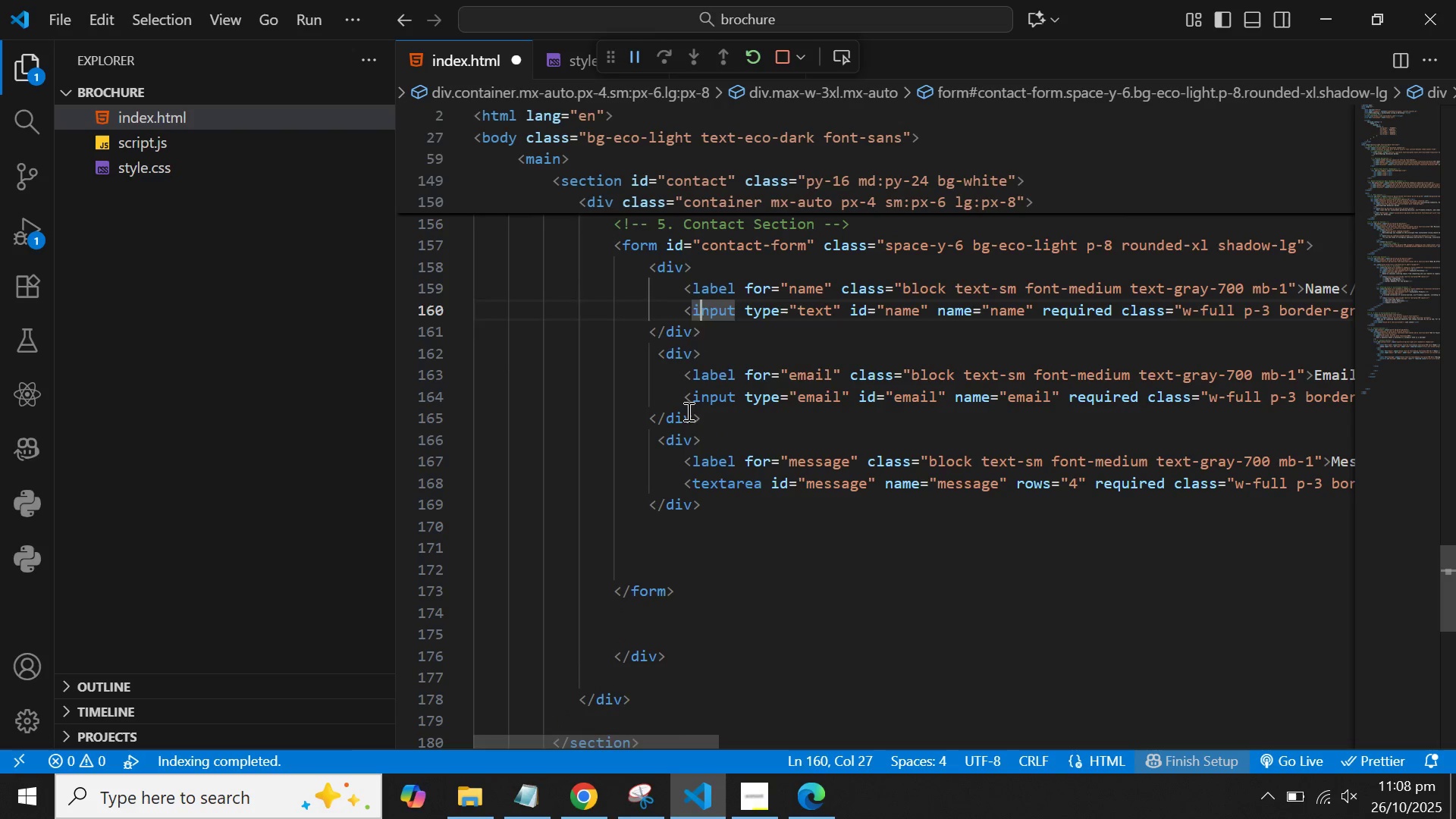 
key(ArrowDown)
 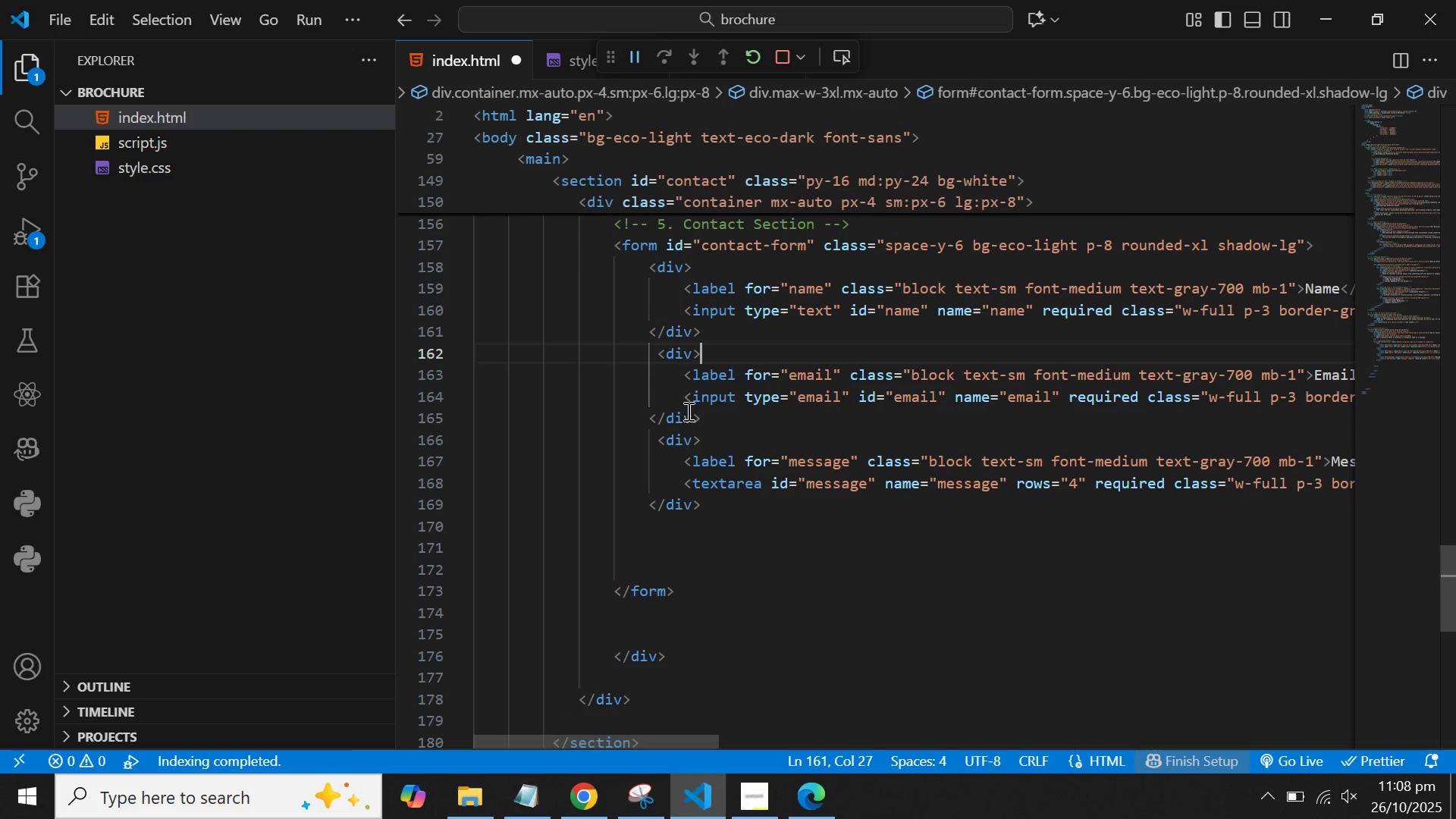 
key(ArrowDown)
 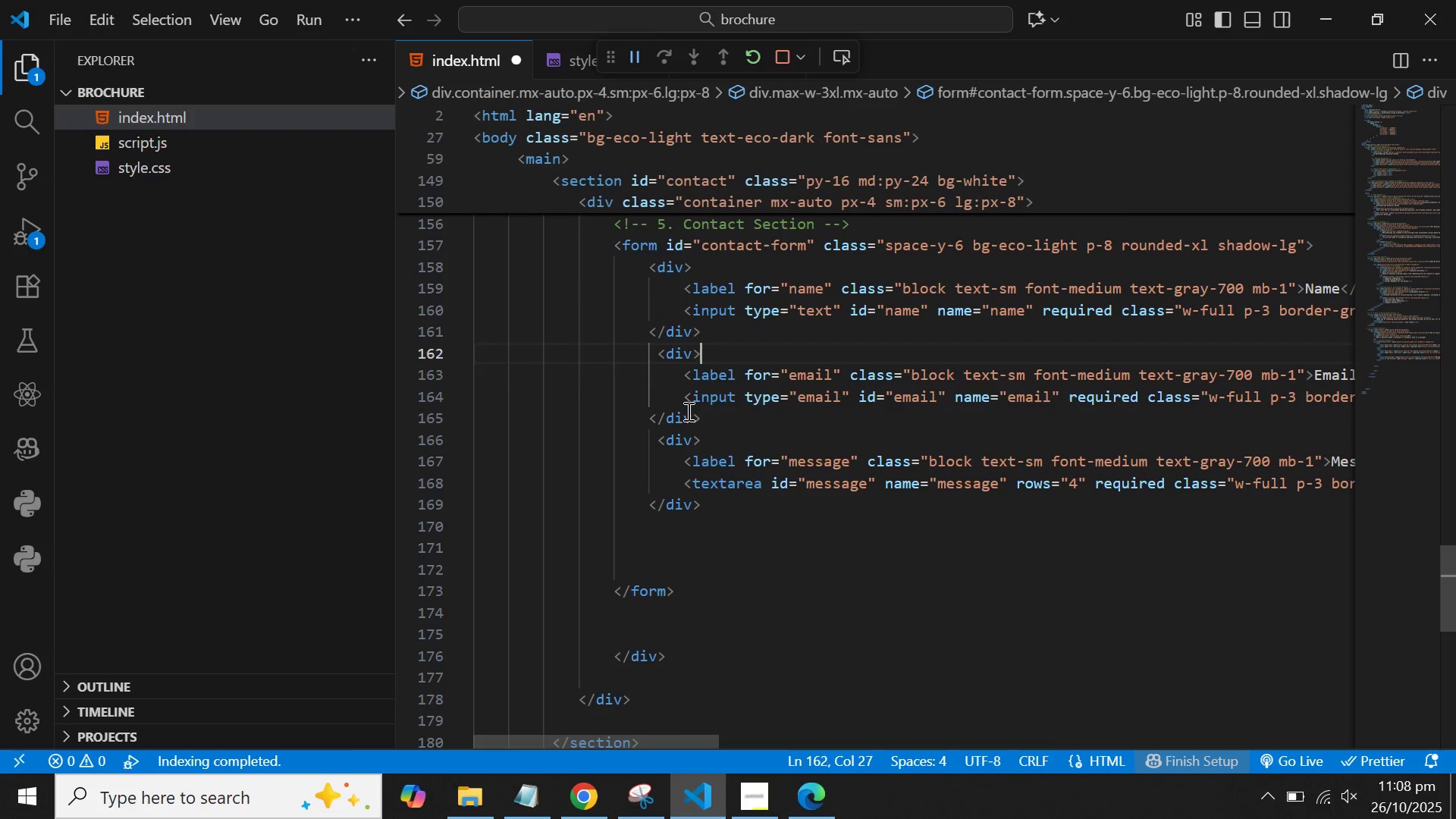 
key(ArrowDown)
 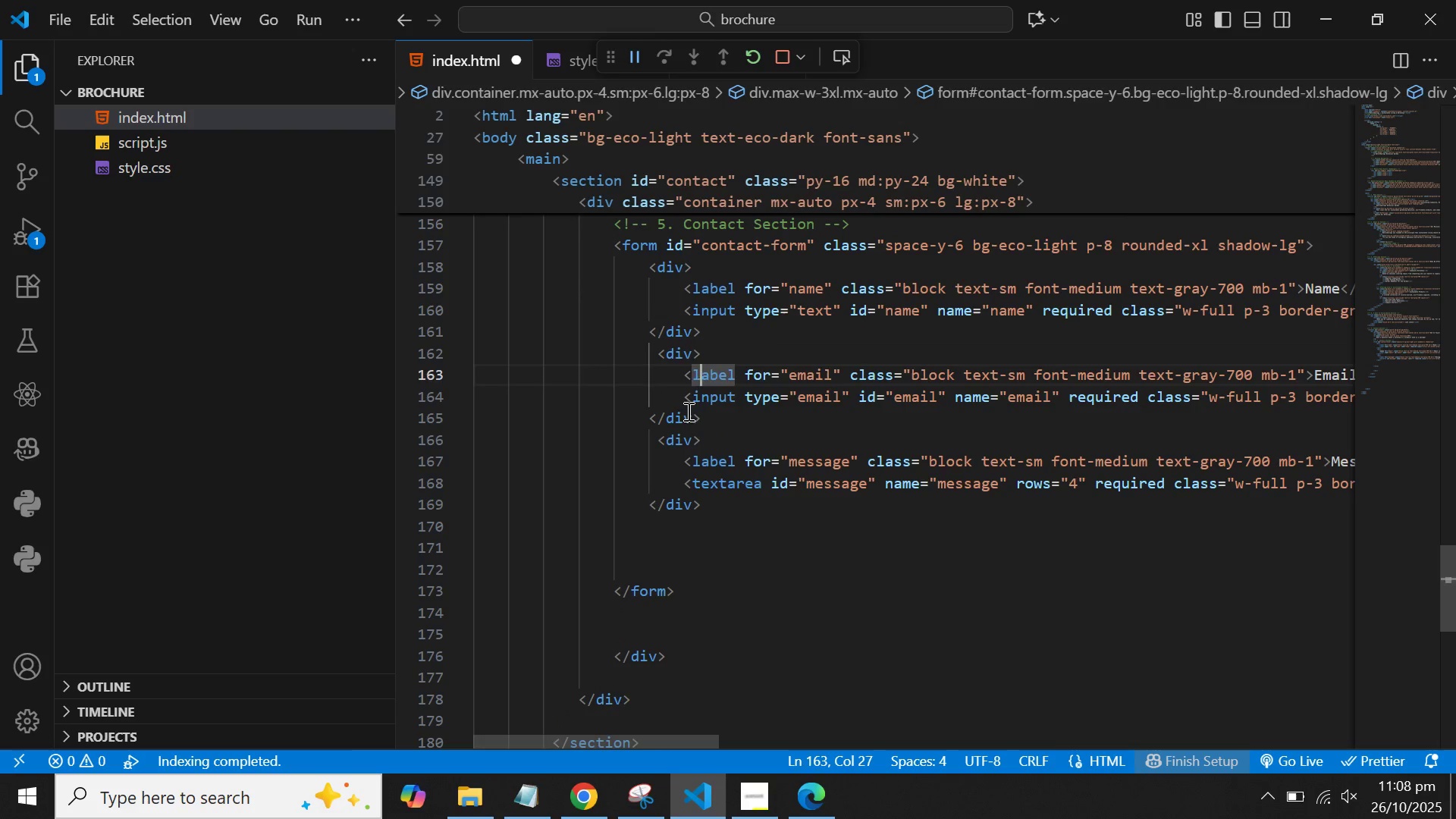 
key(ArrowDown)
 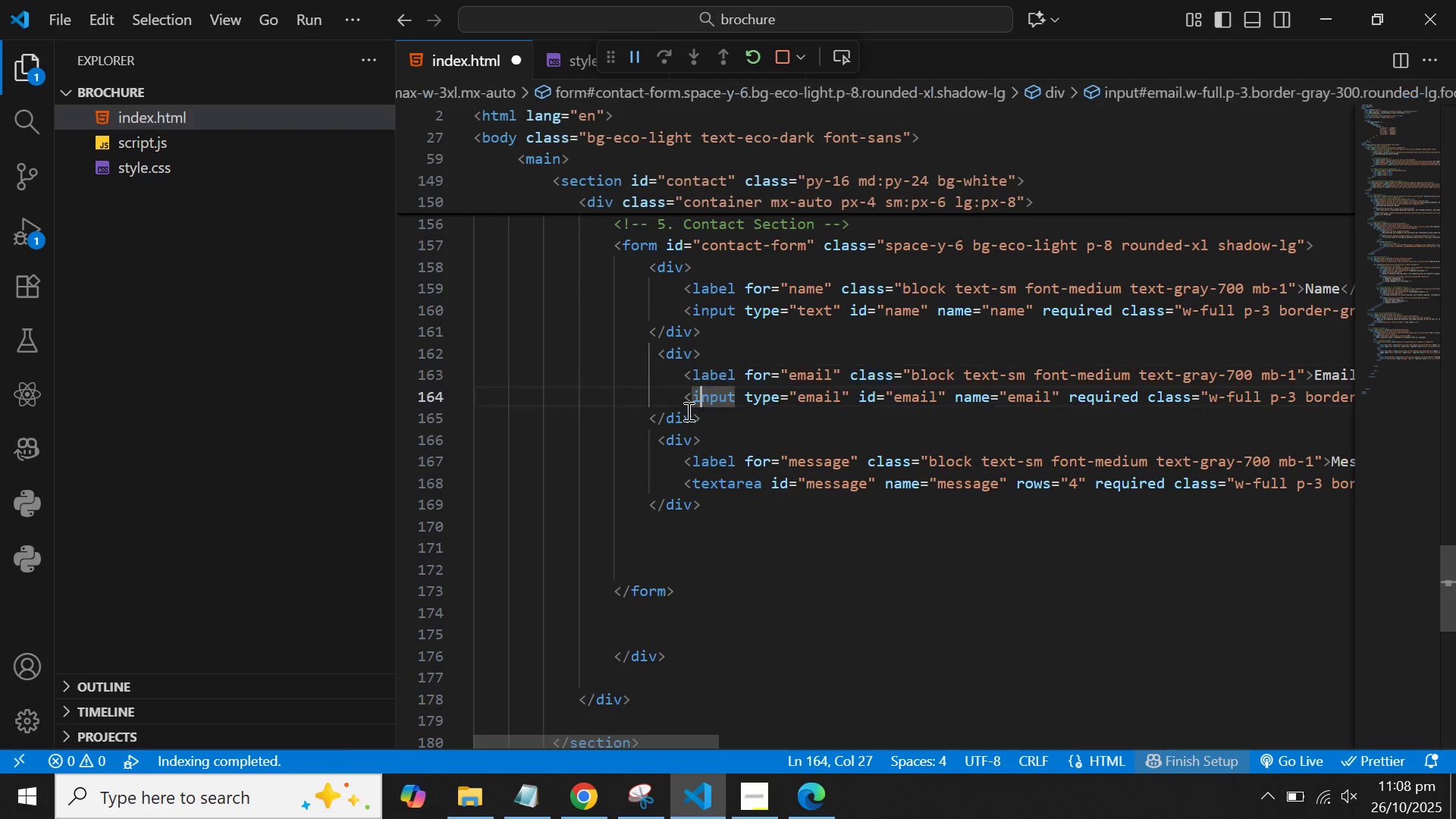 
key(ArrowDown)
 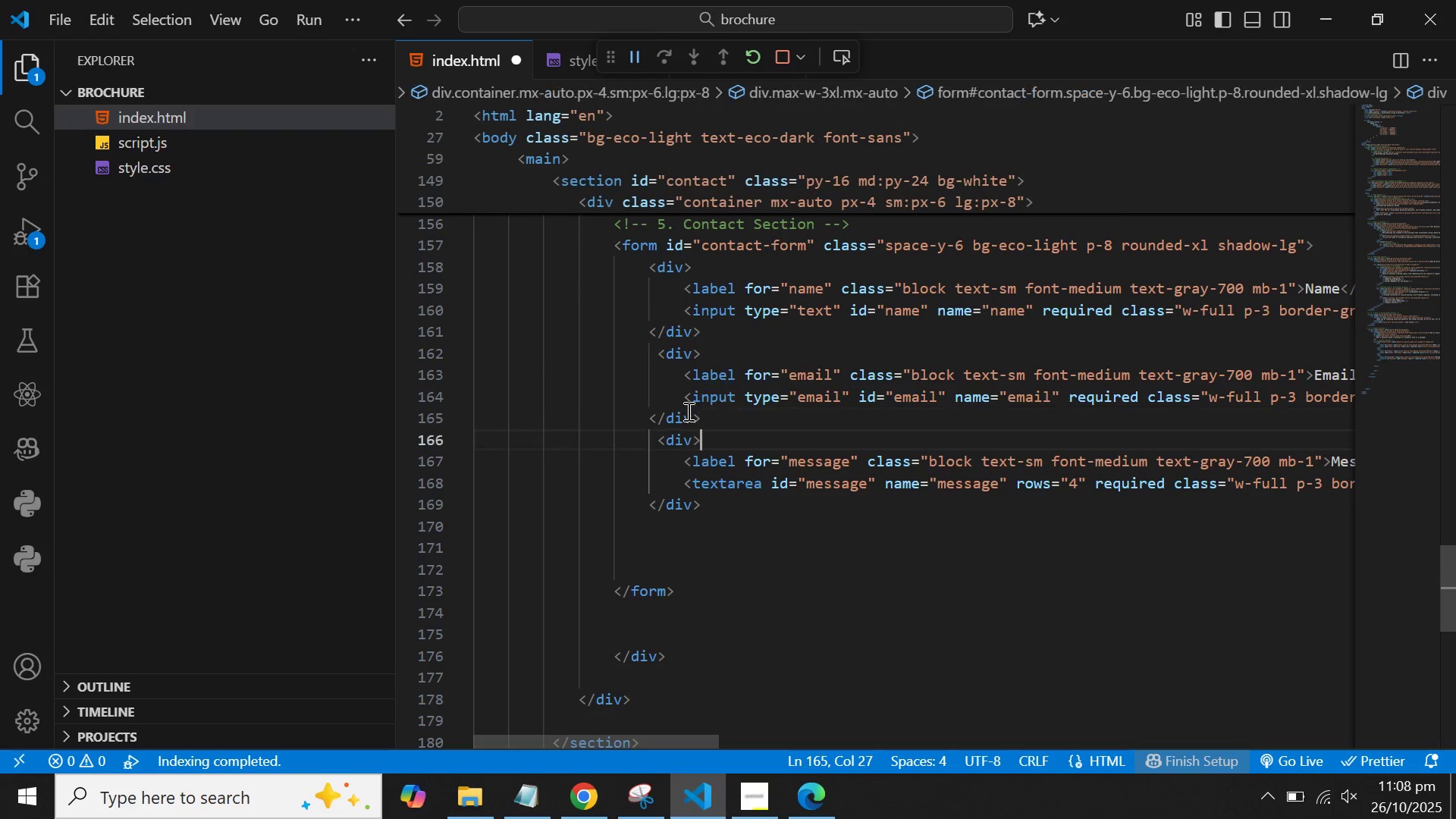 
key(ArrowDown)
 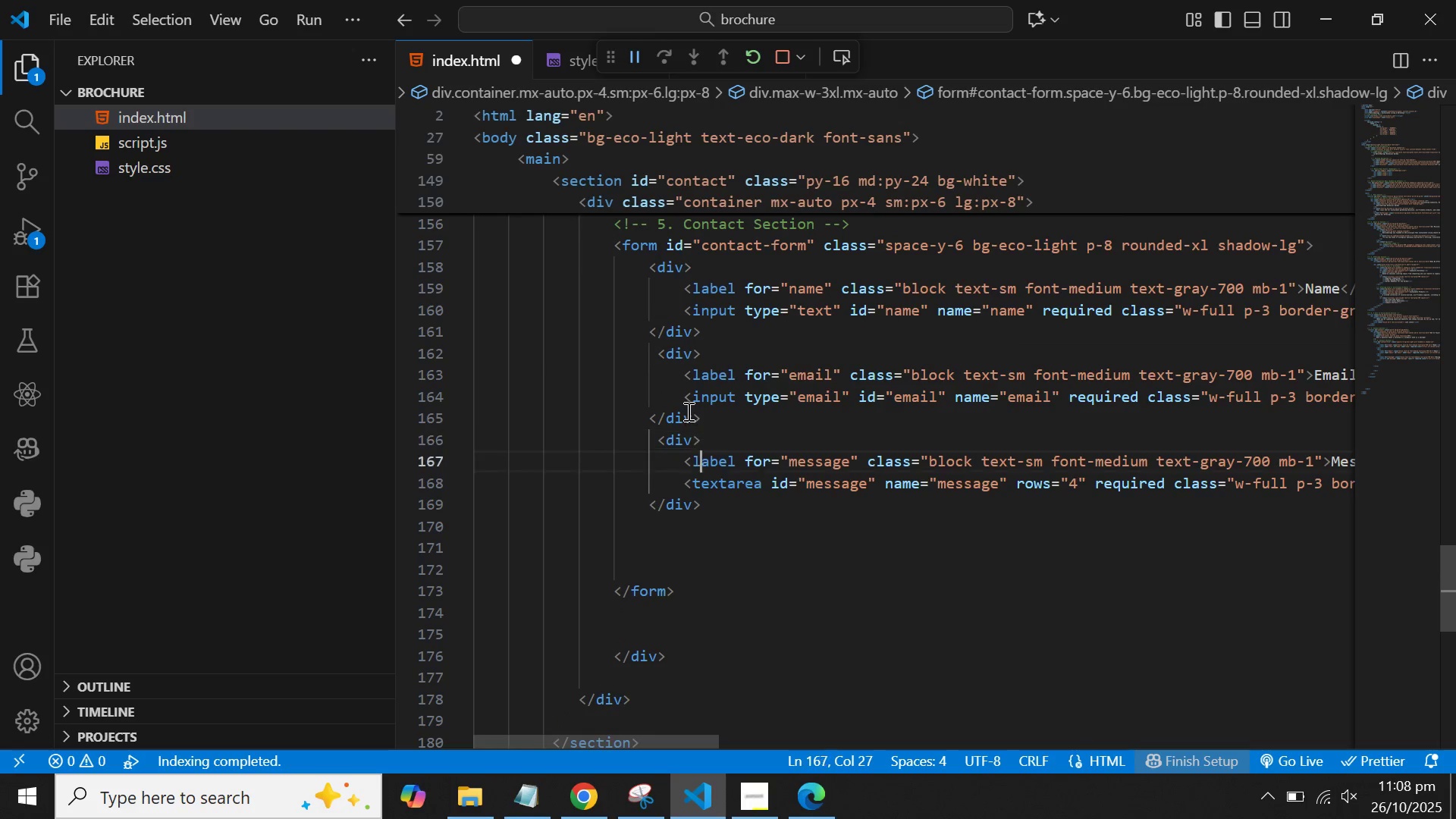 
key(ArrowDown)
 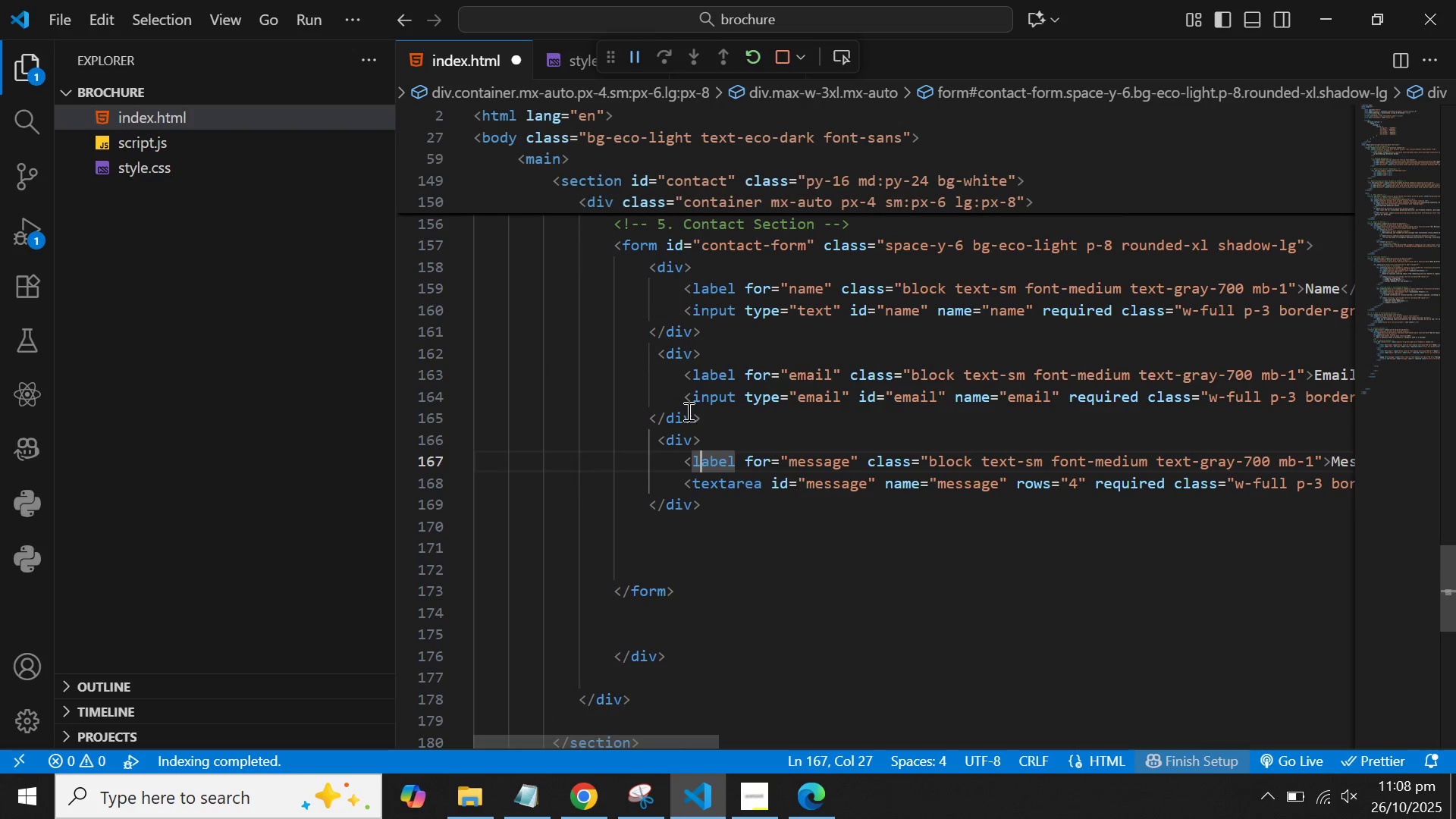 
key(ArrowDown)
 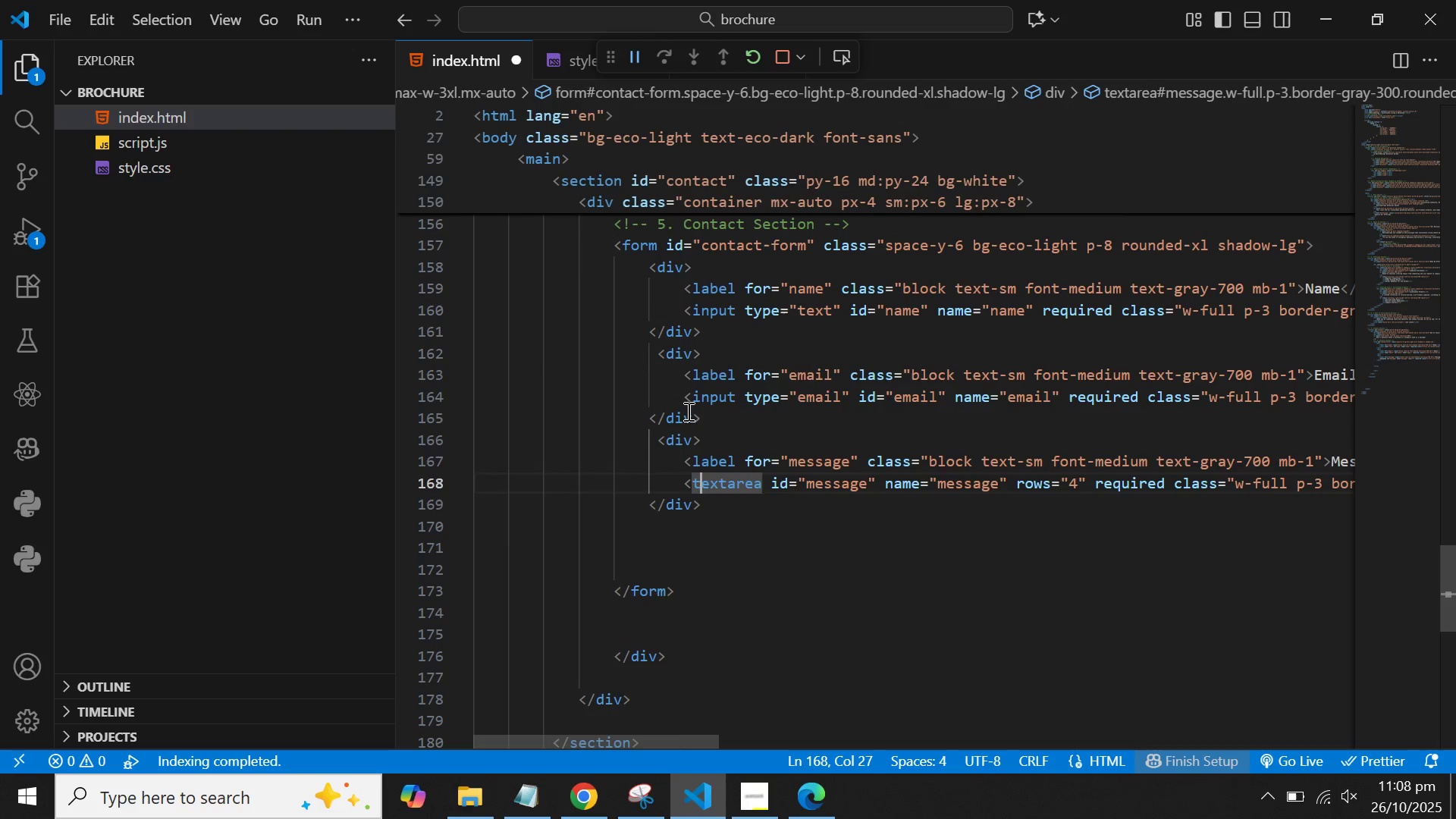 
key(ArrowDown)
 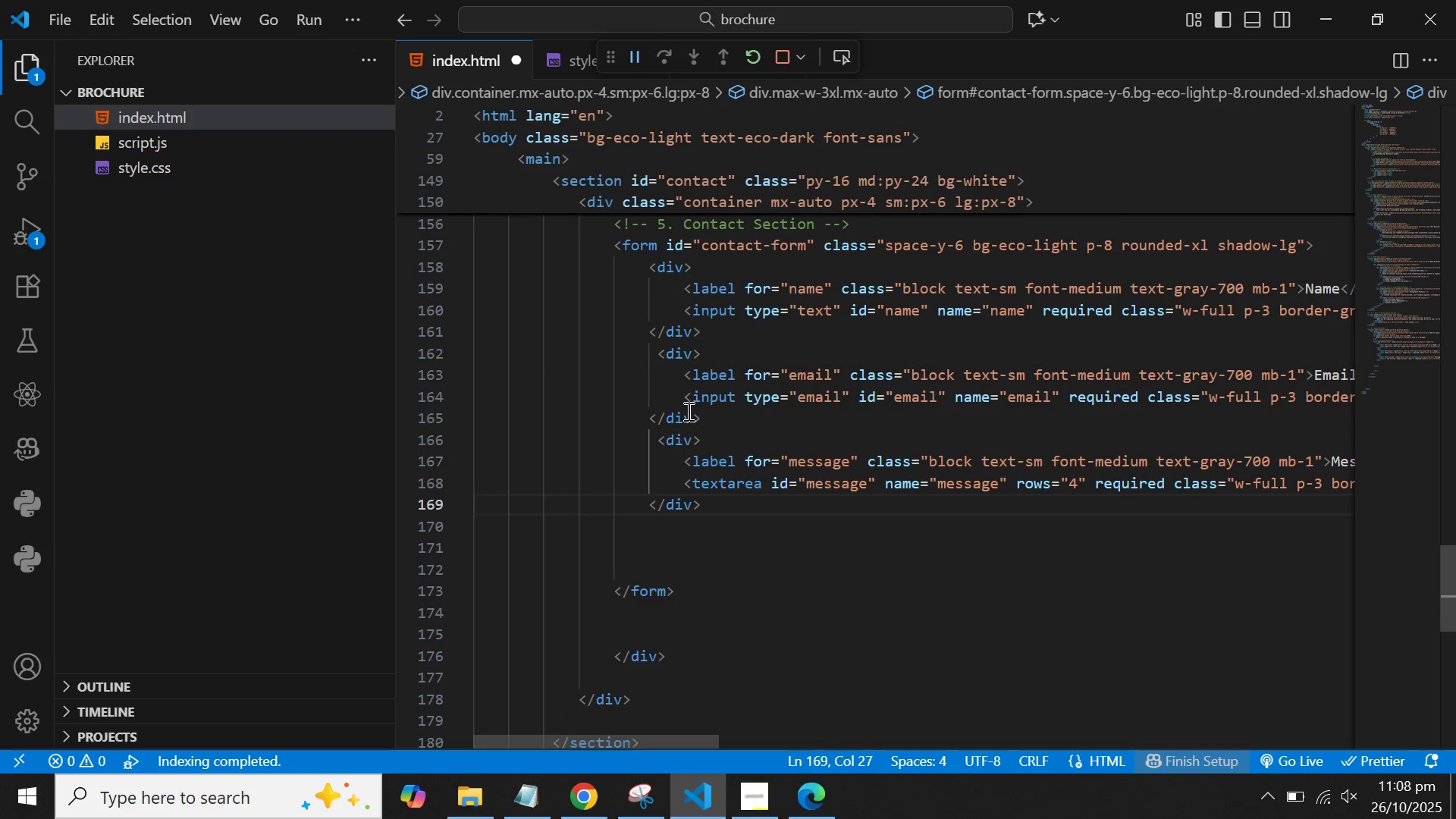 
key(Enter)
 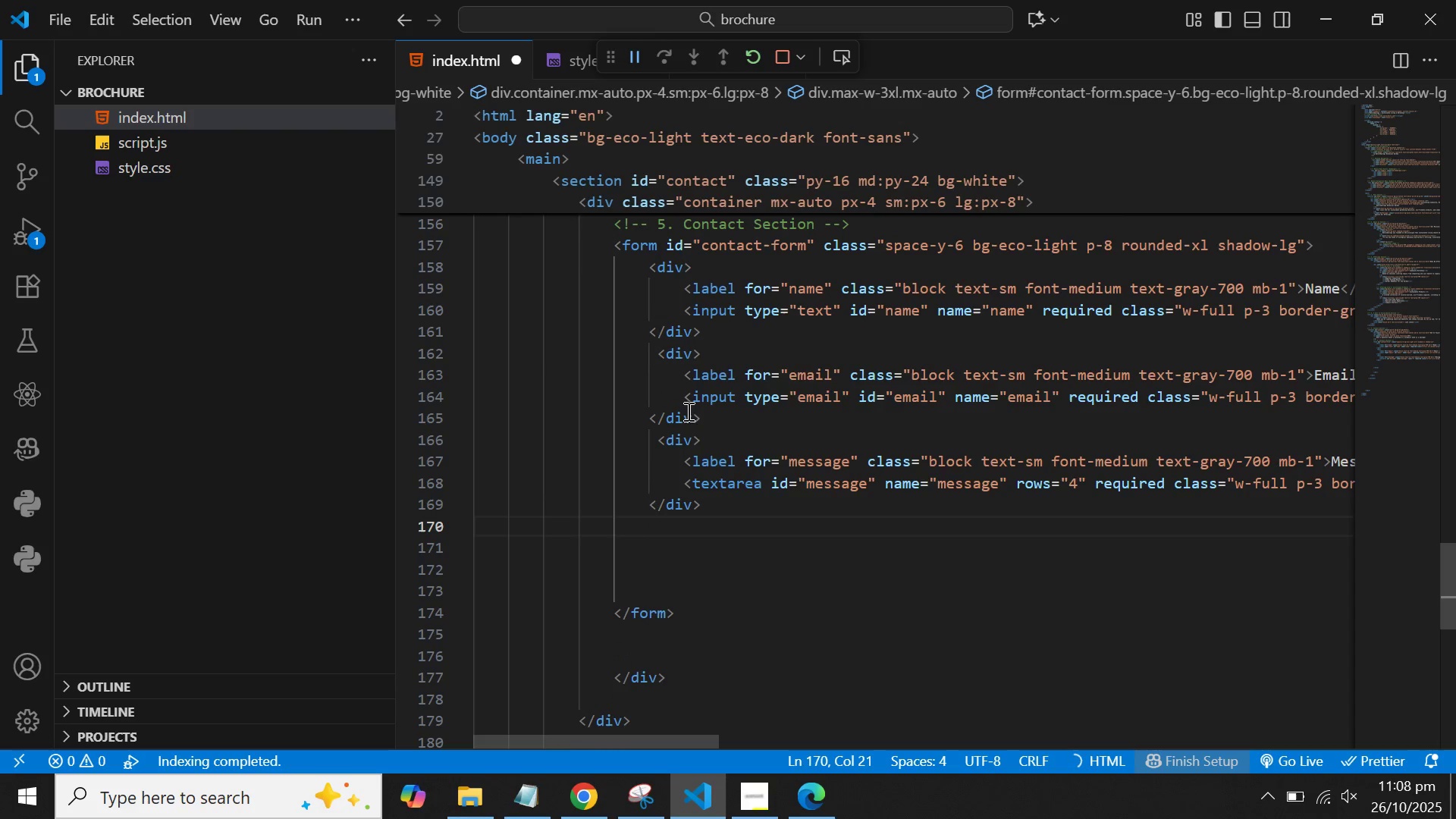 
type(<div>)
 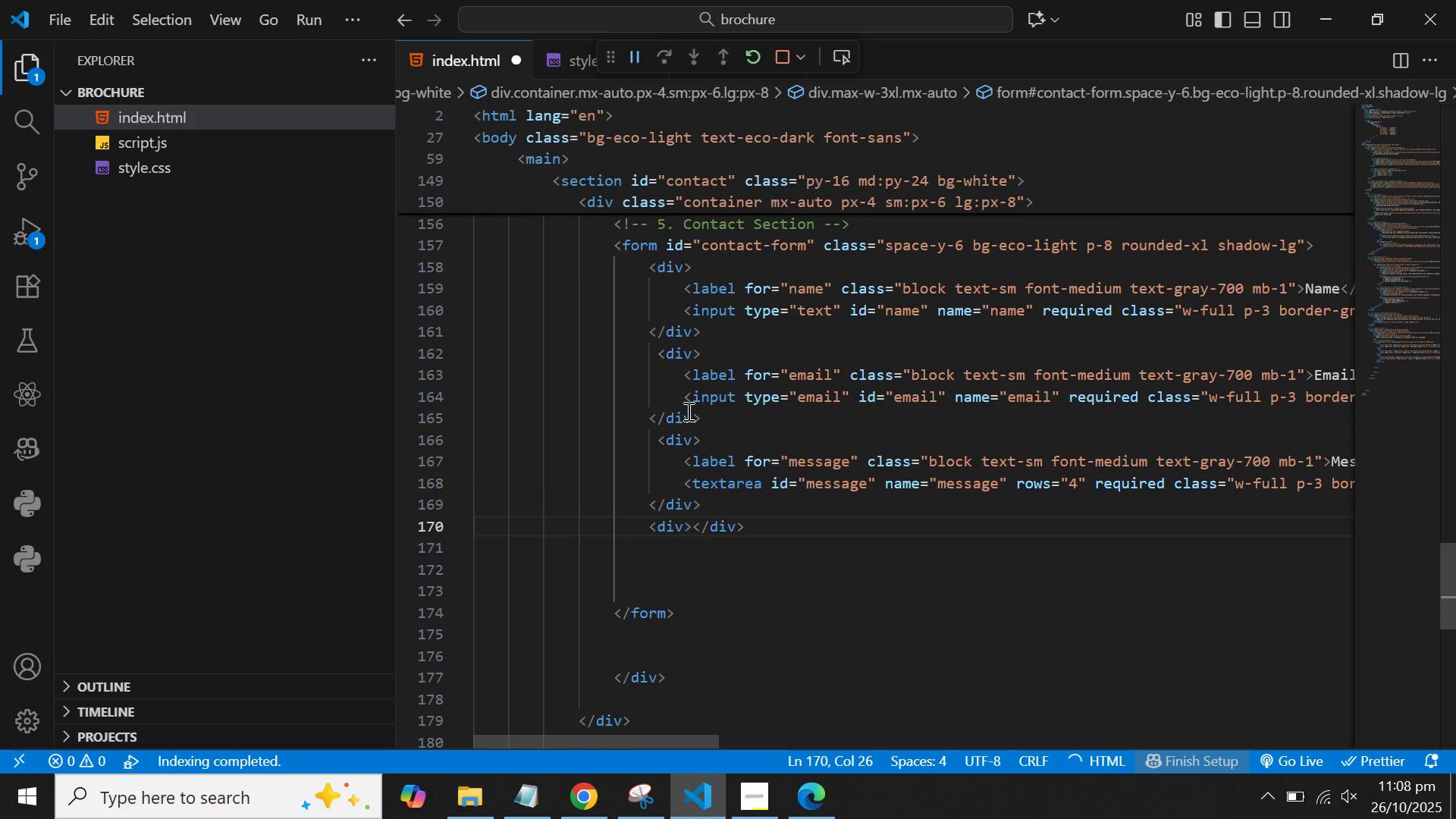 
key(Enter)
 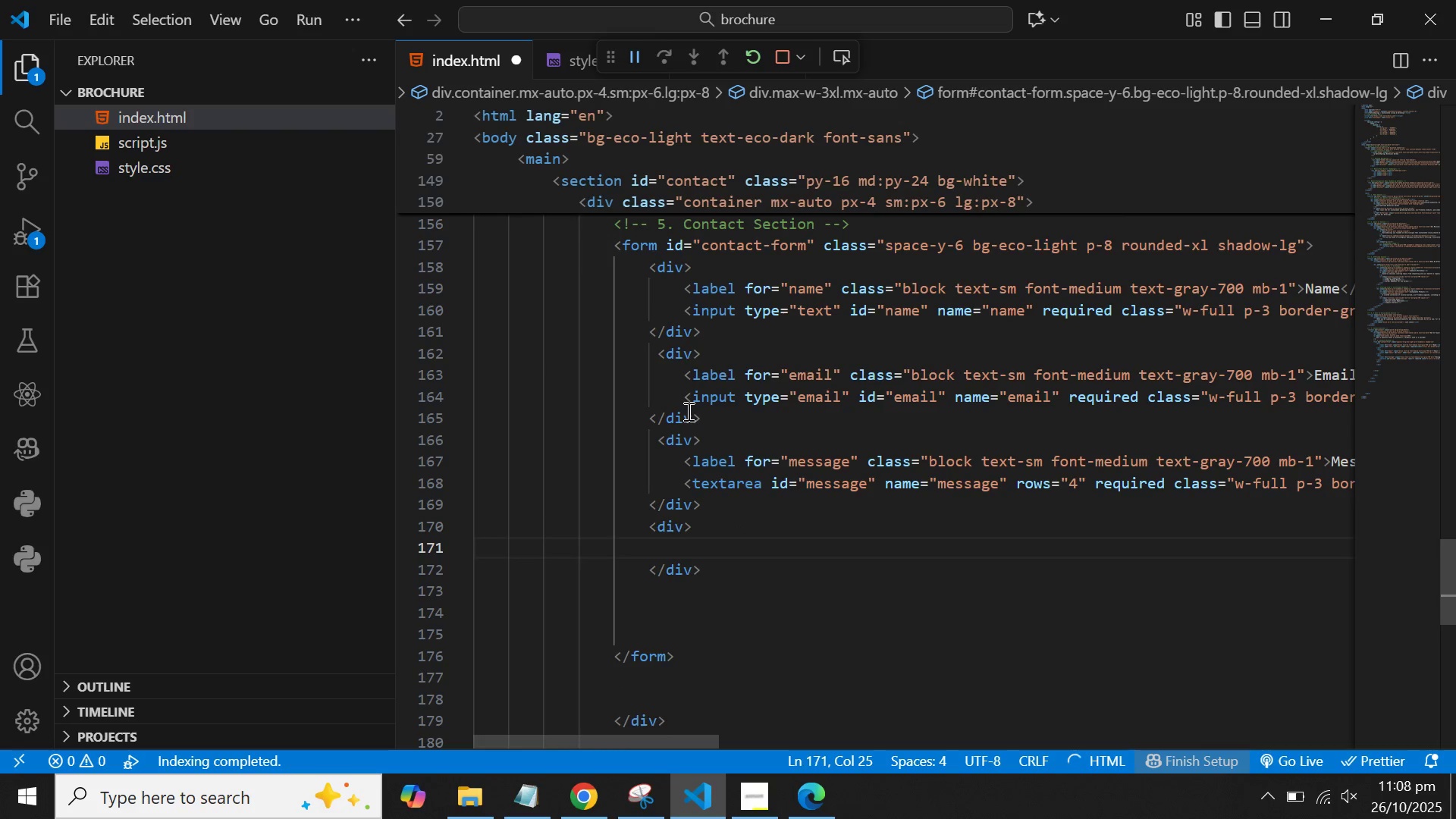 
key(ArrowDown)
 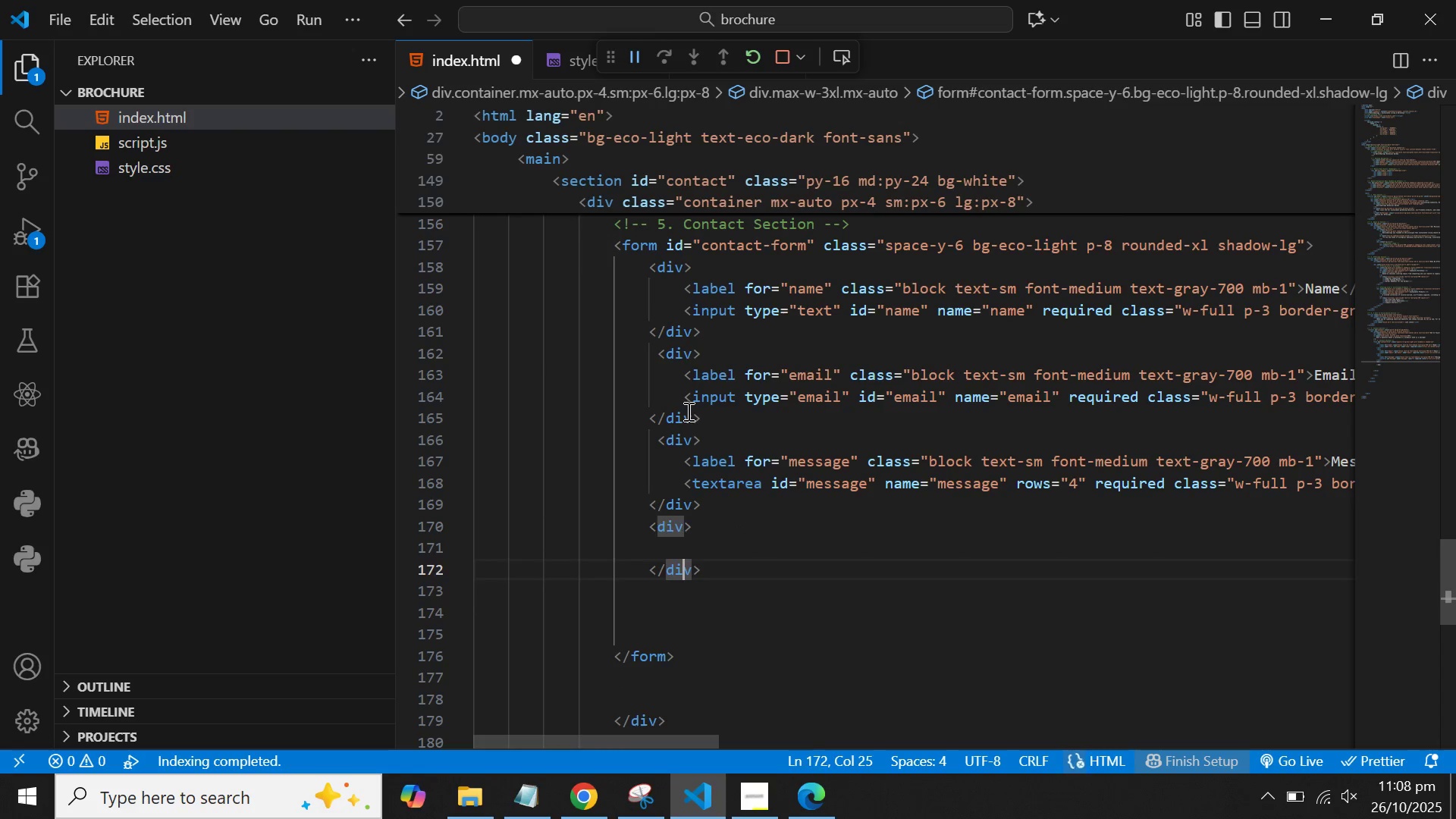 
key(ArrowDown)
 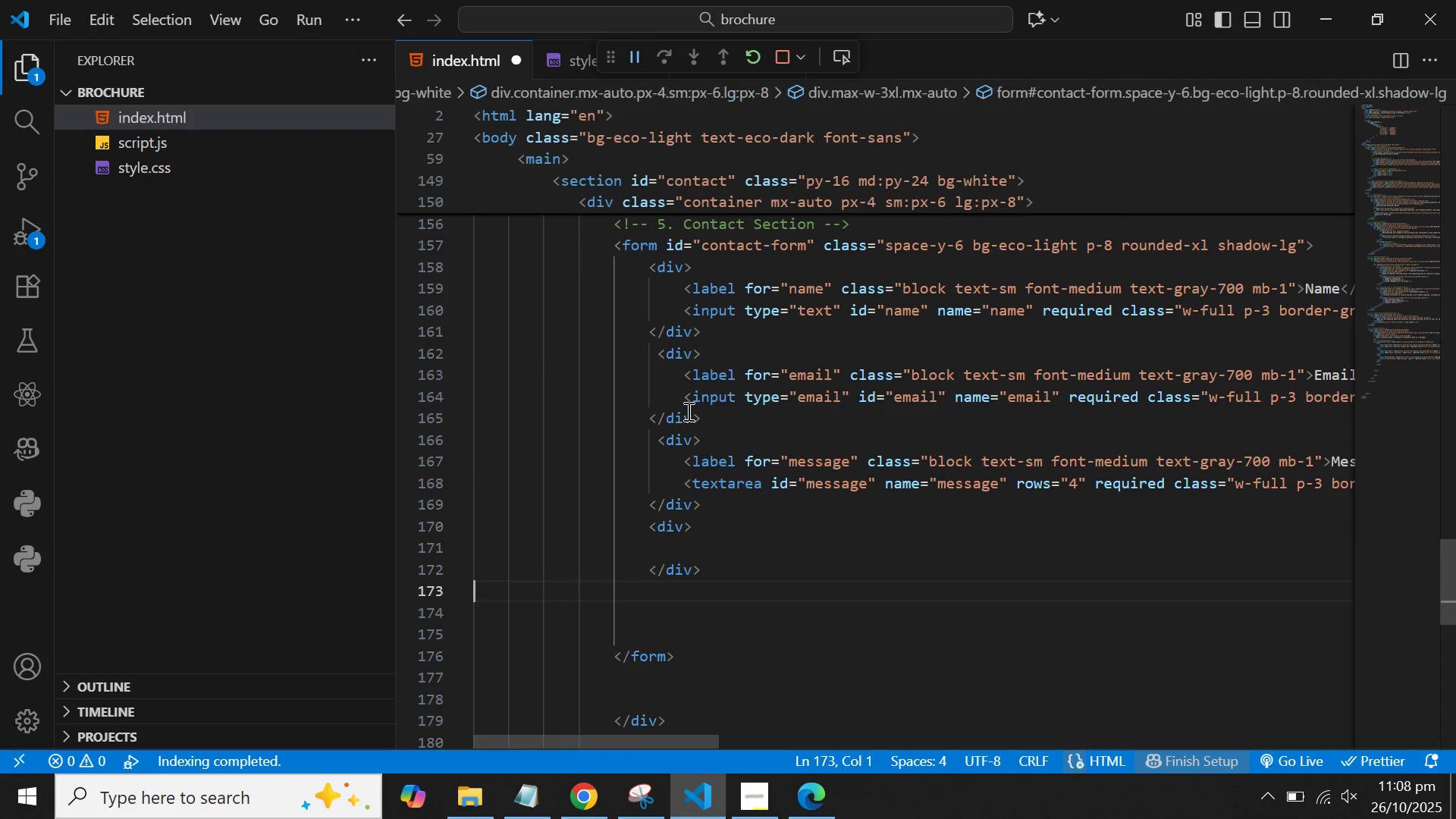 
key(ArrowDown)
 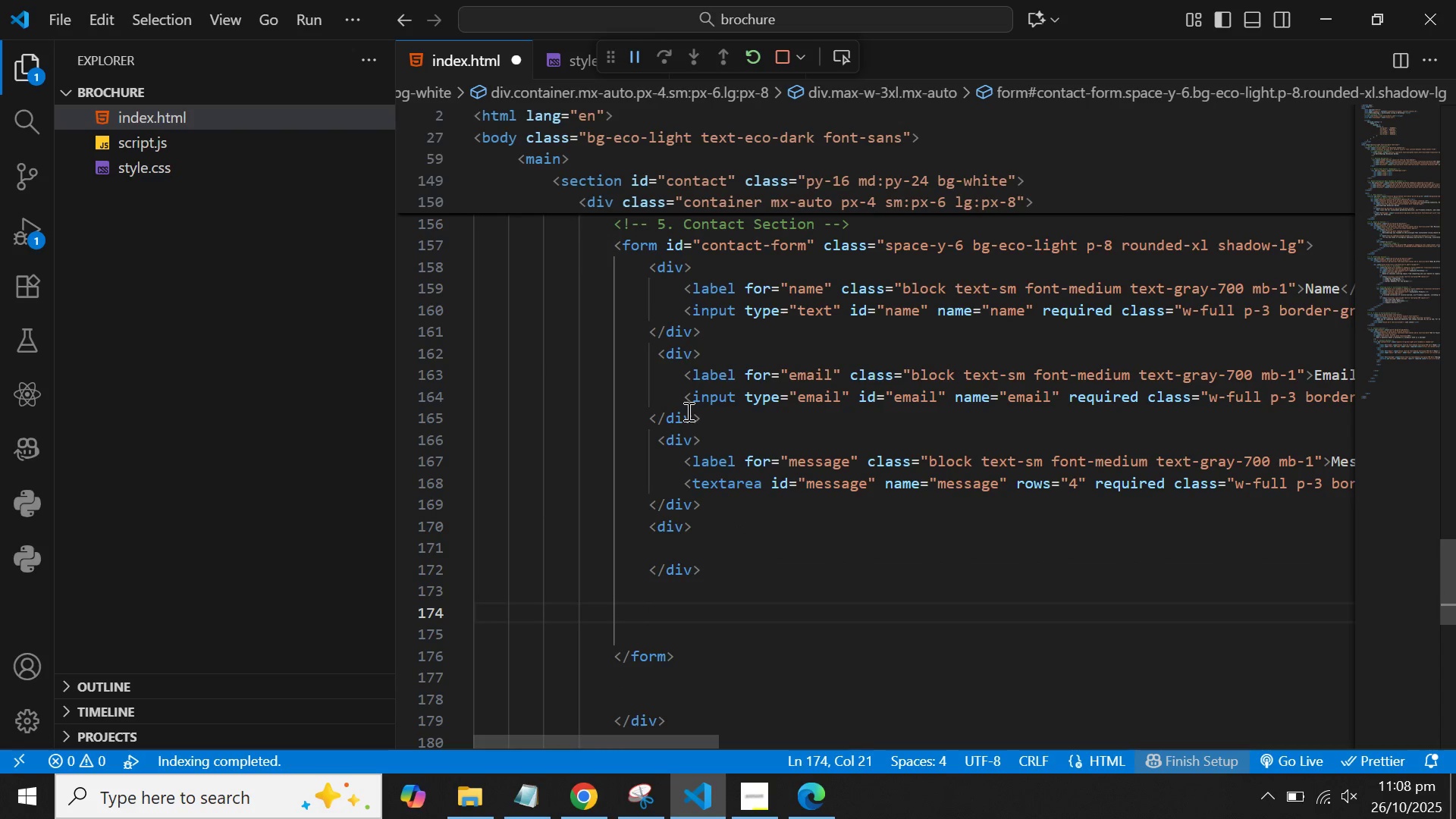 
key(Backspace)
 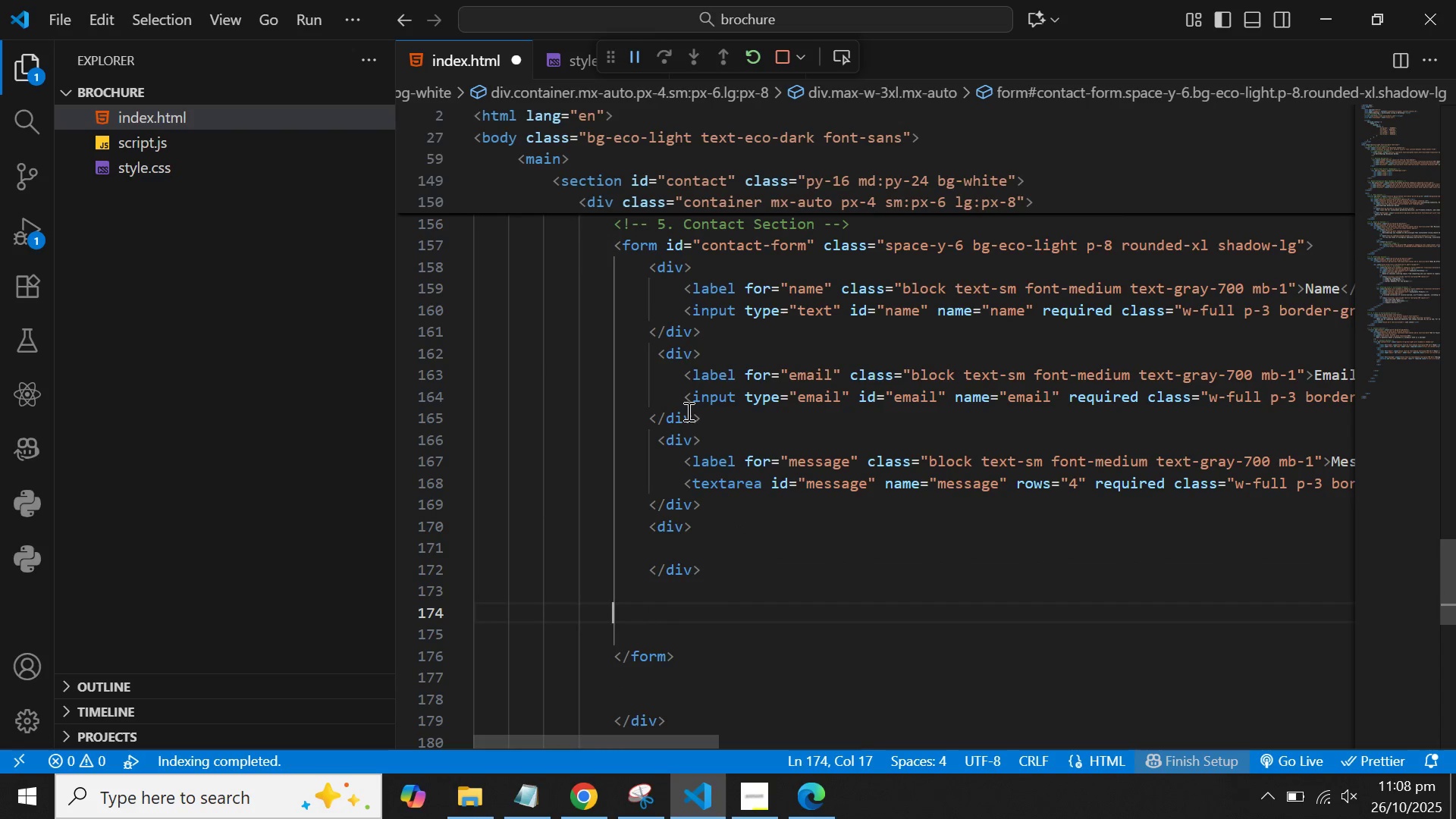 
key(Backspace)
 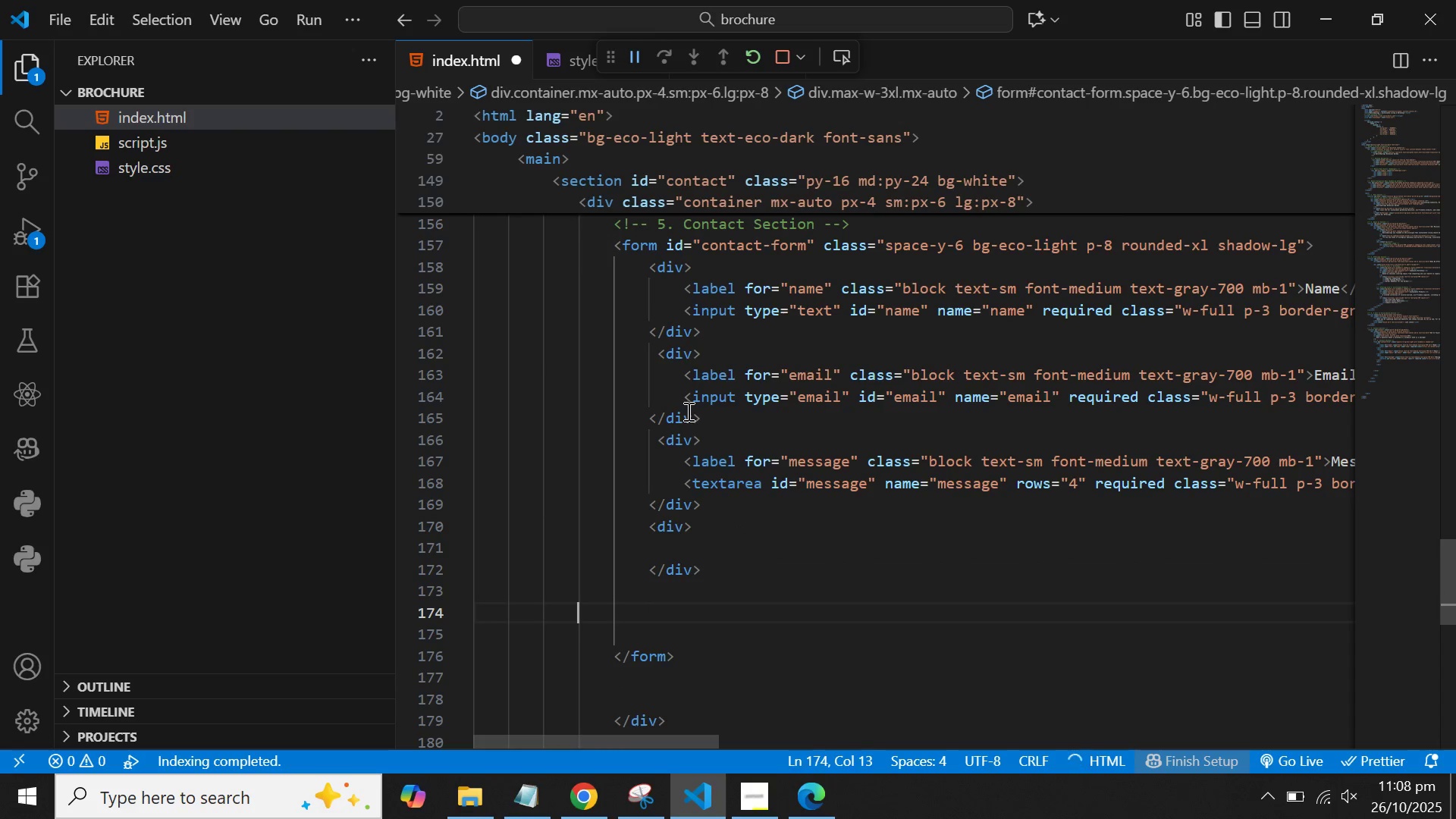 
key(Backspace)
 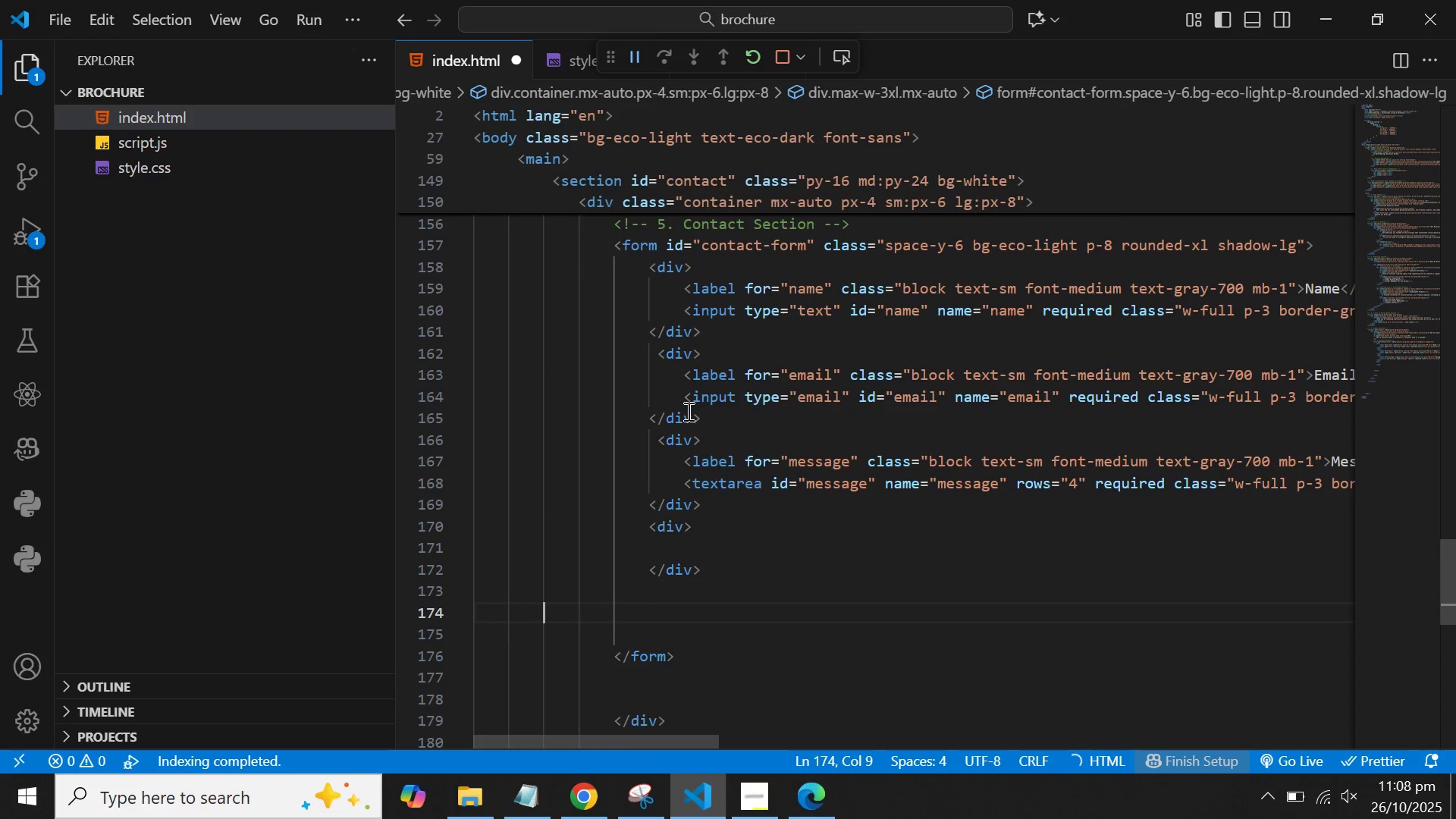 
key(Backspace)
 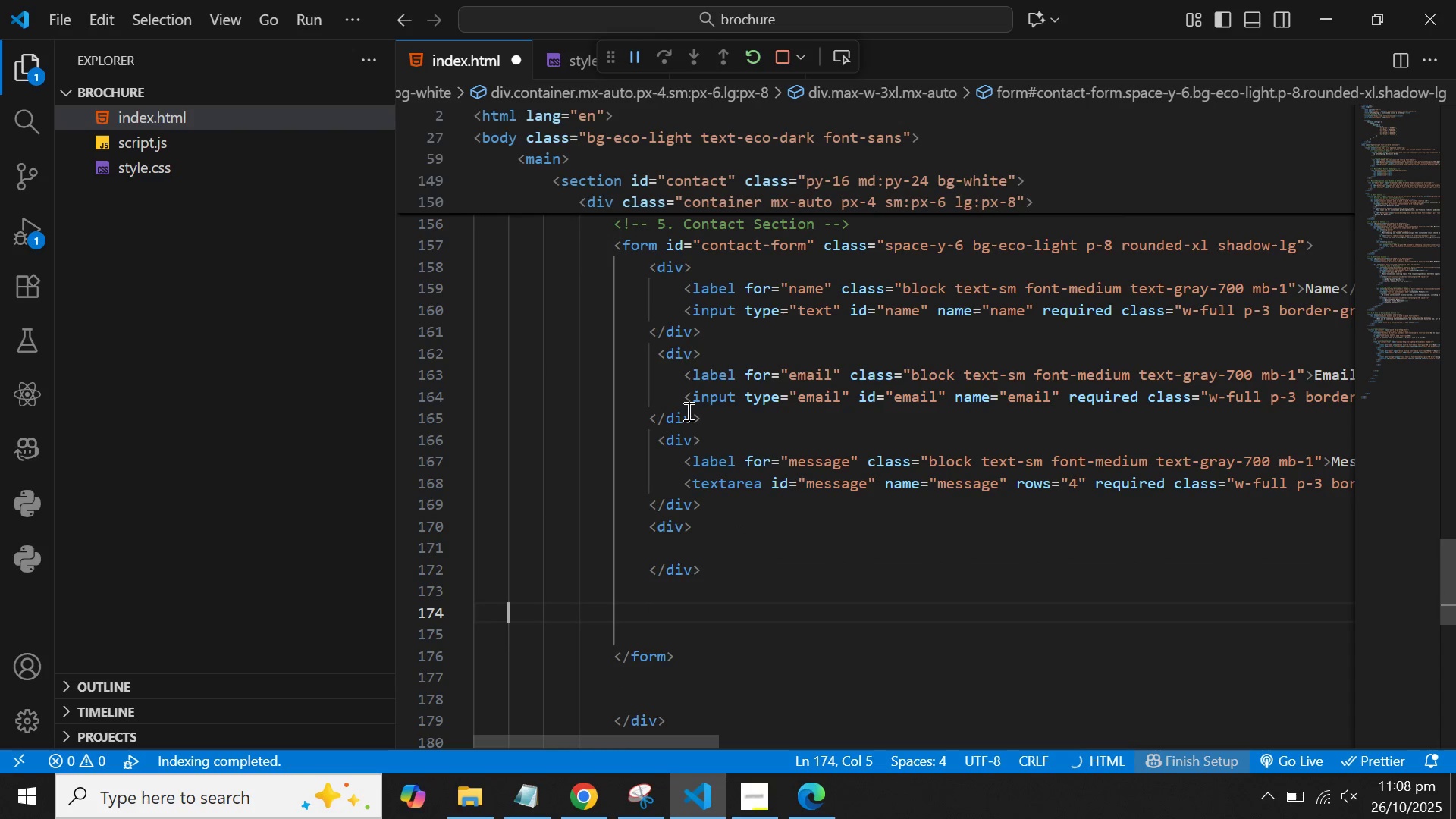 
key(Backspace)
 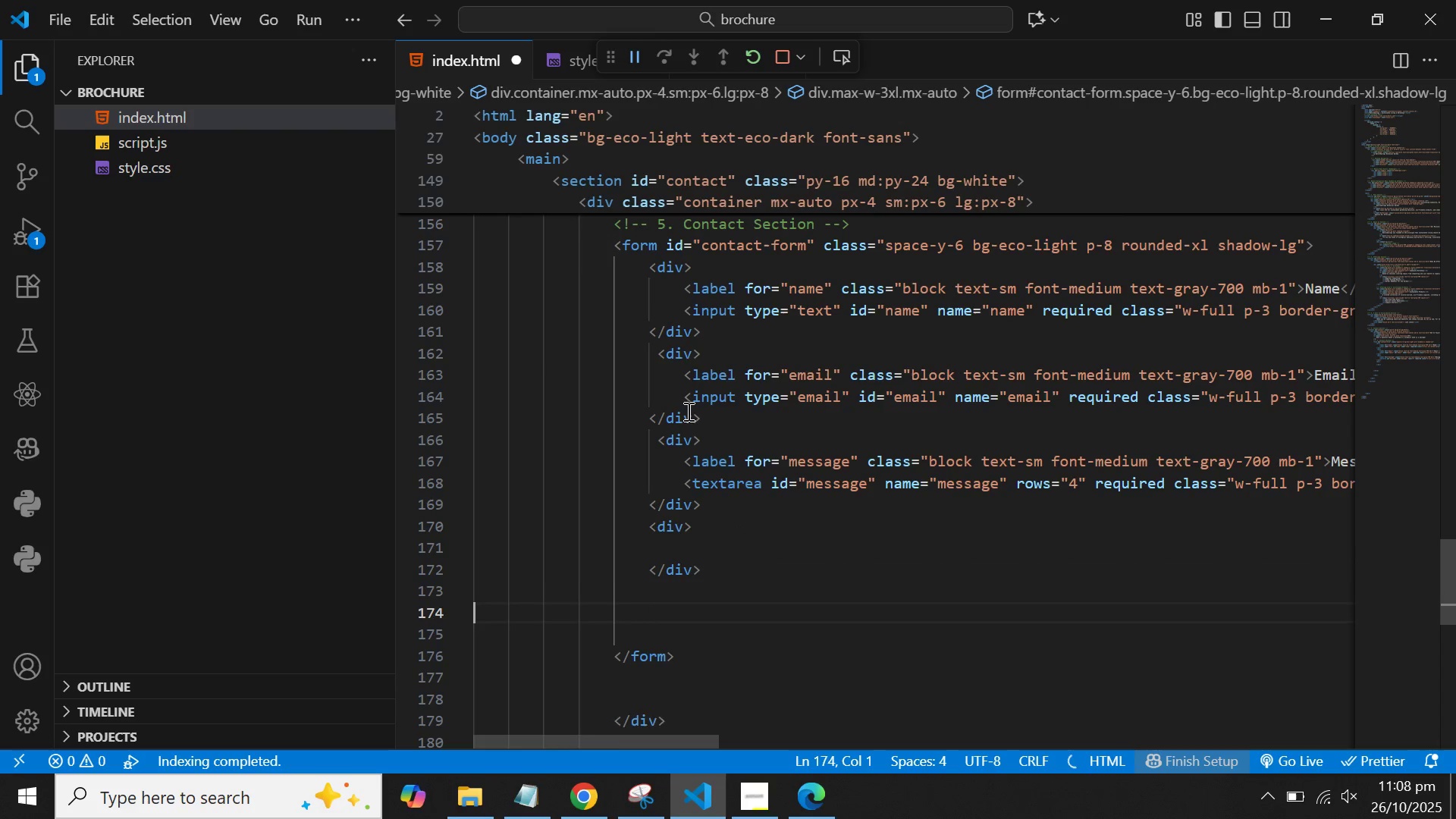 
key(Backspace)
 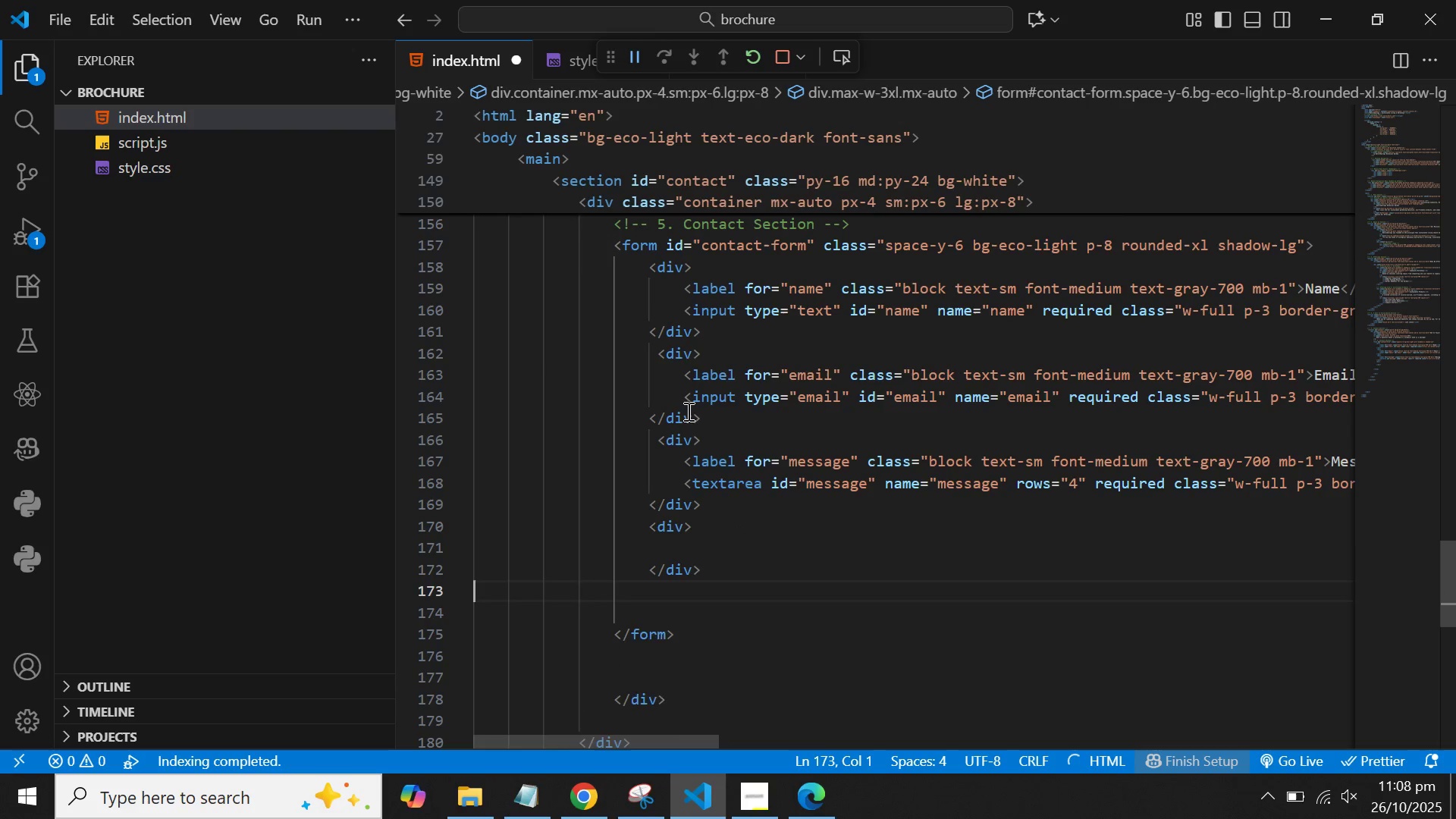 
key(Backspace)
 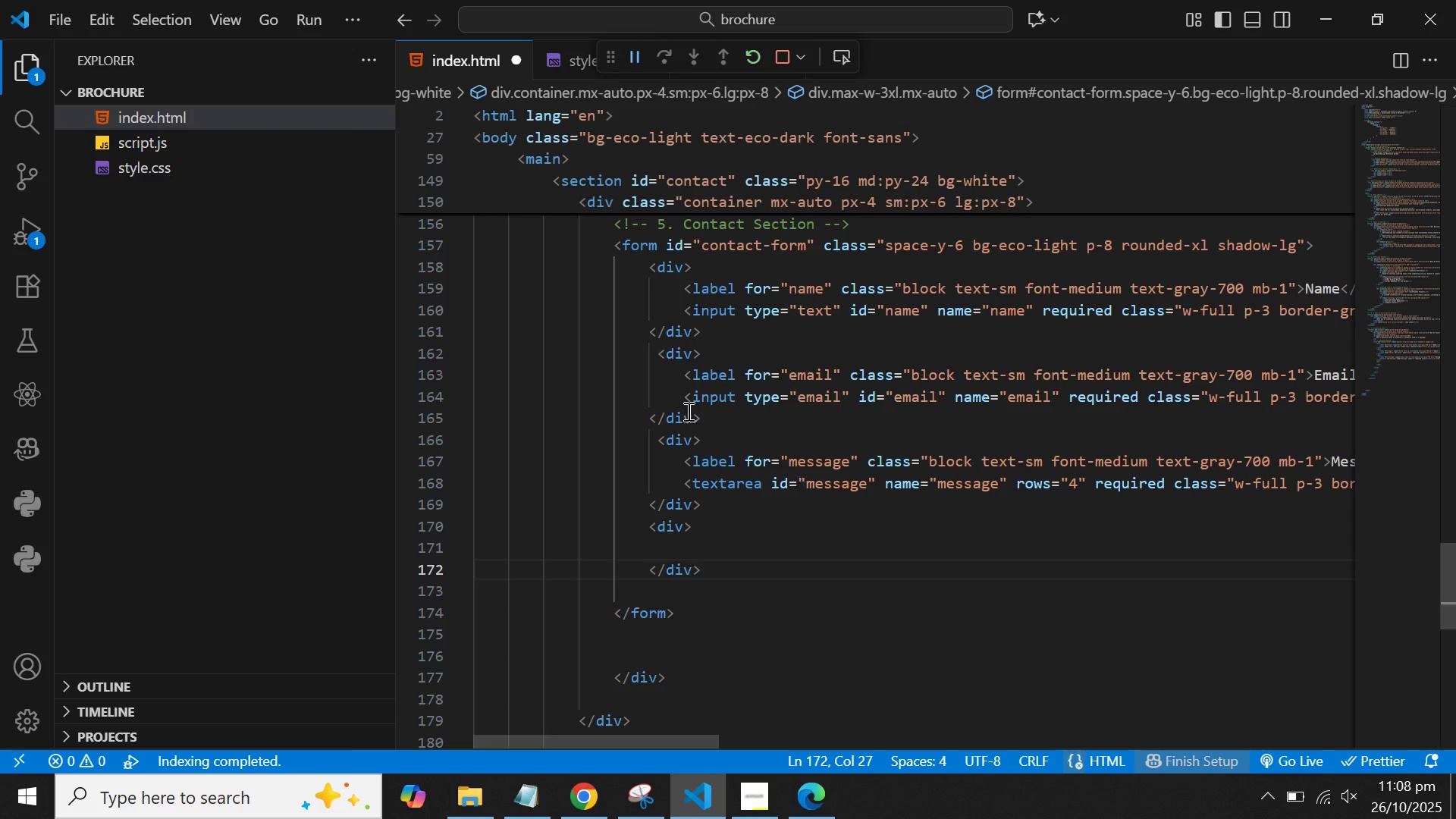 
key(ArrowDown)
 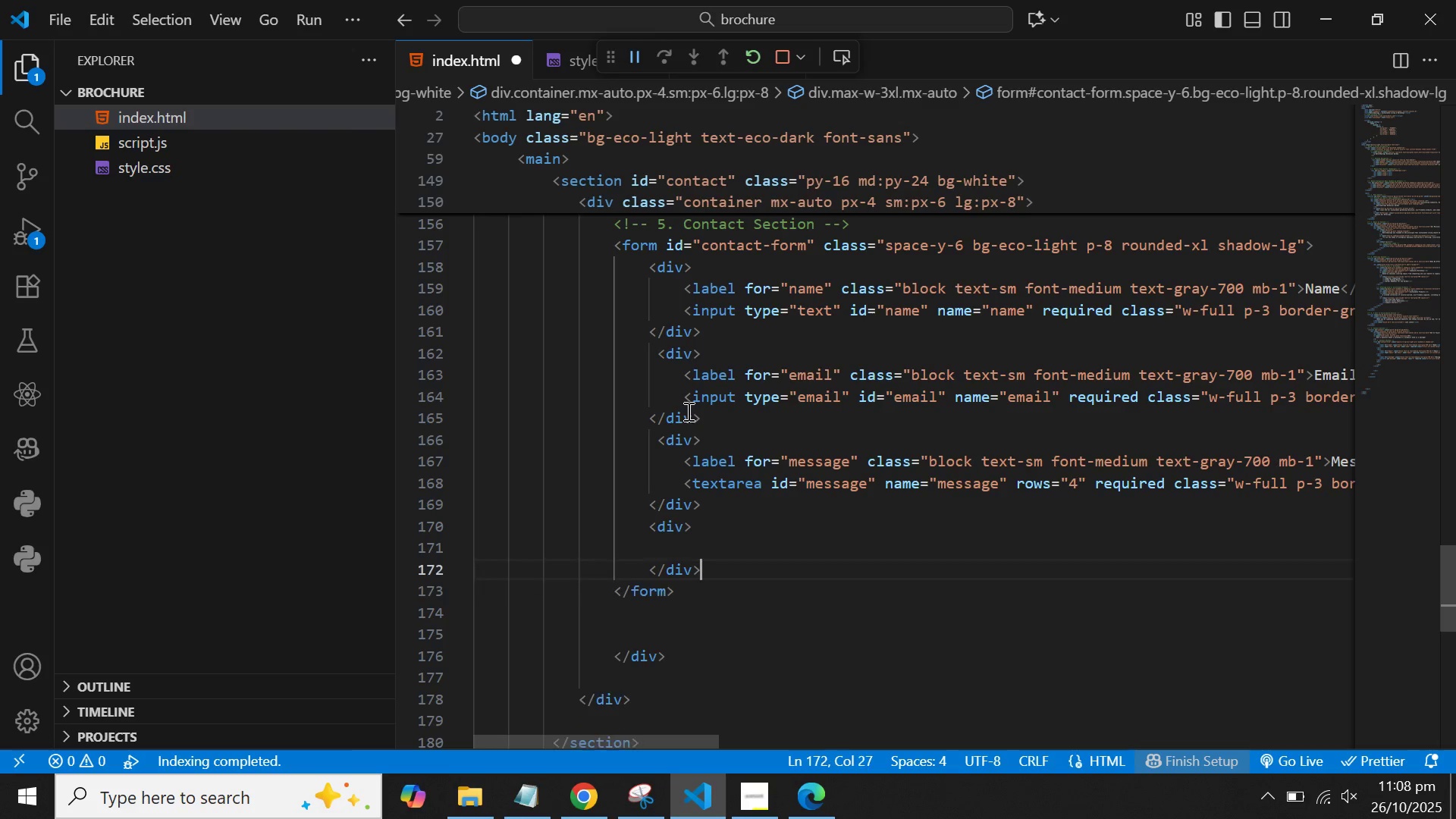 
key(Backspace)